 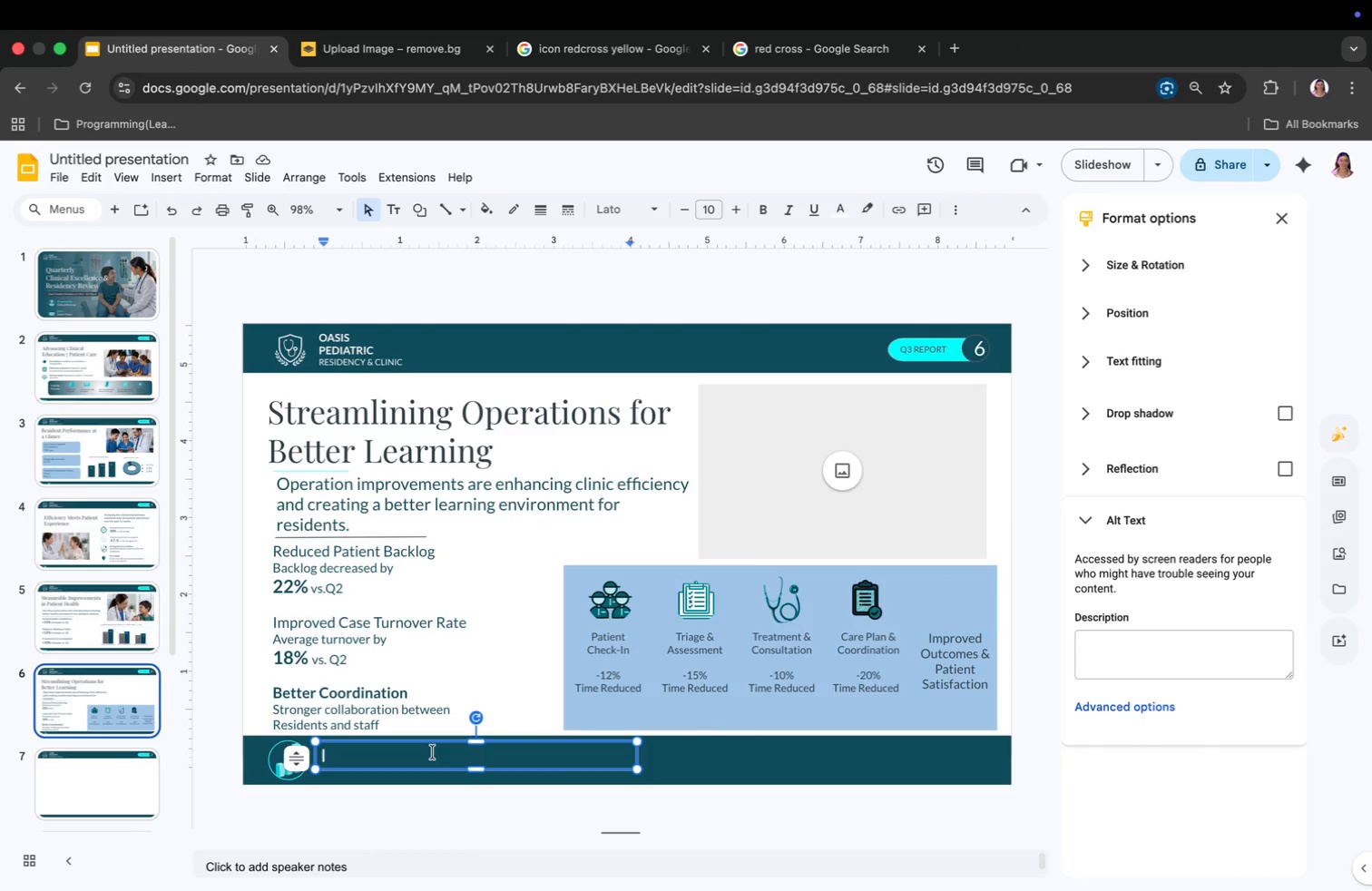 
left_click([379, 759])
 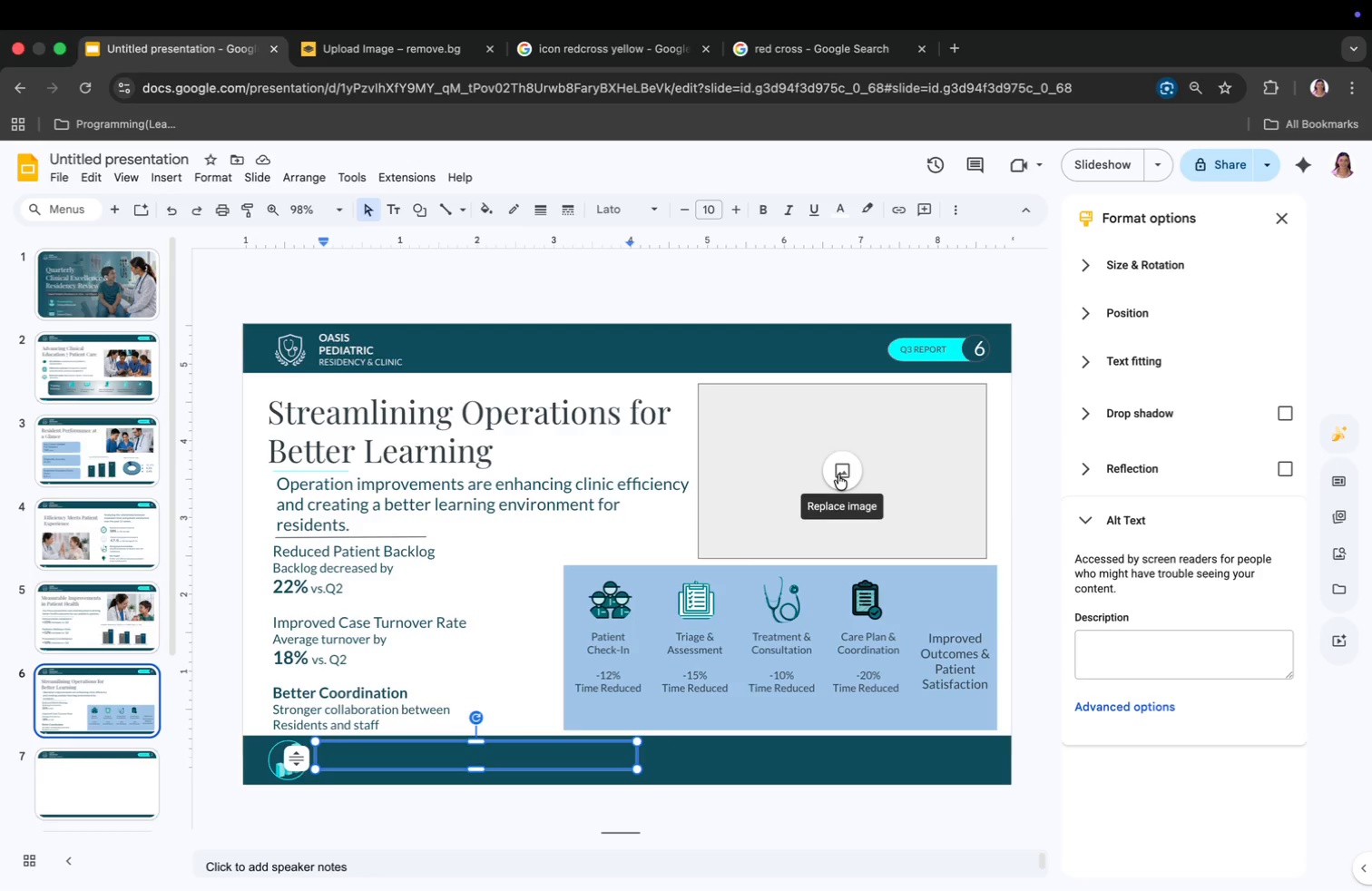 
wait(6.51)
 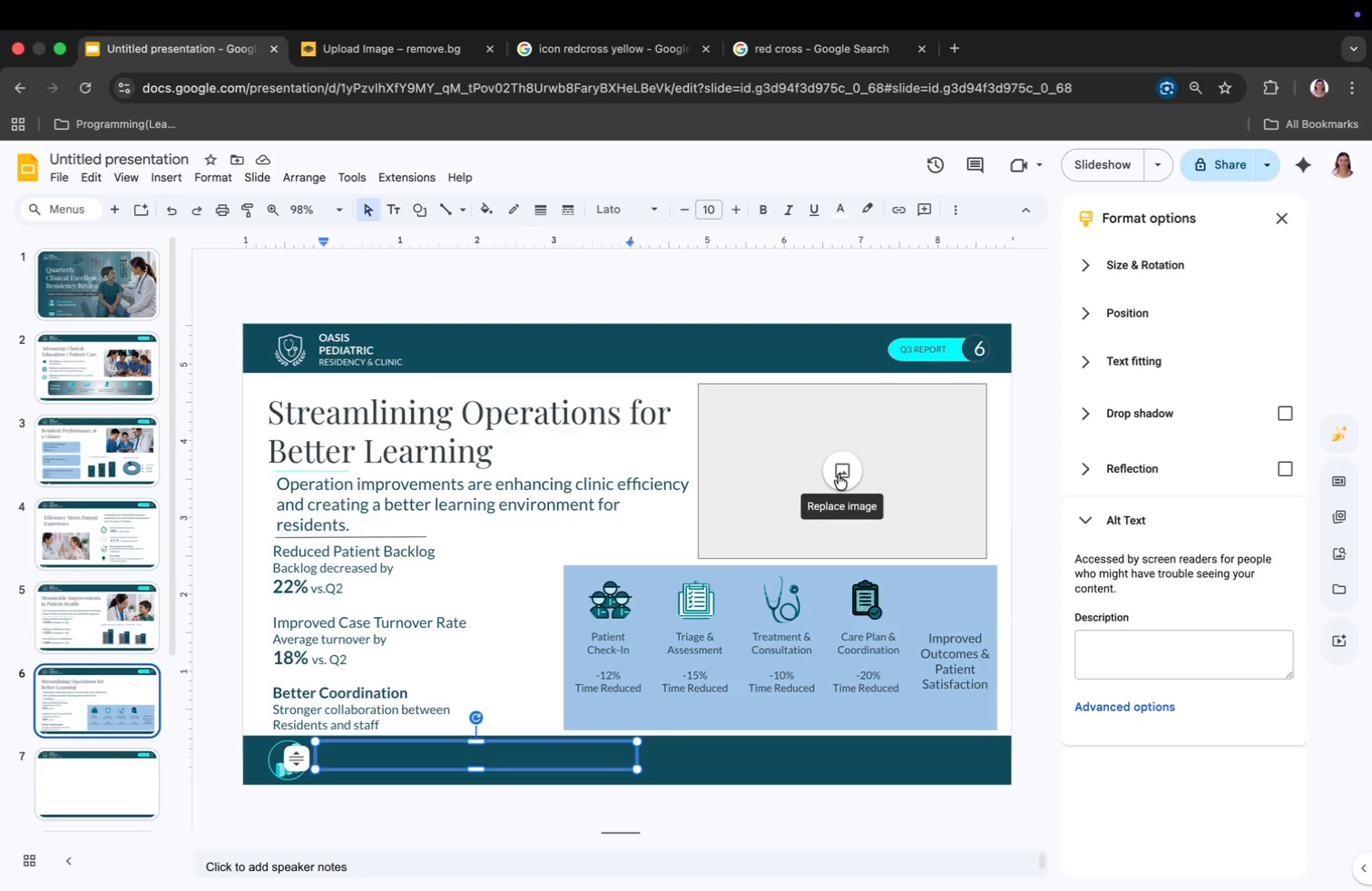 
left_click([840, 473])
 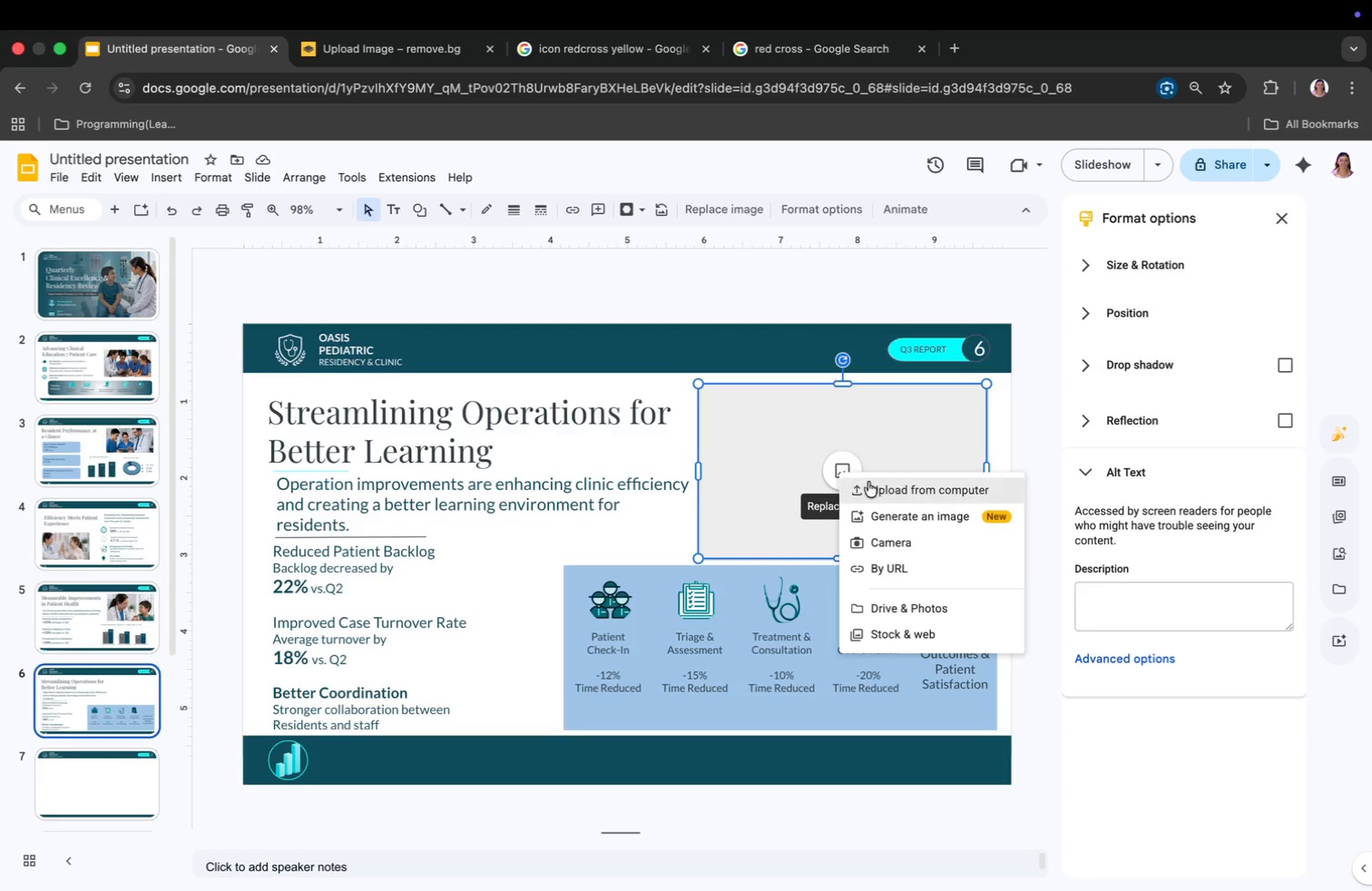 
left_click([877, 486])
 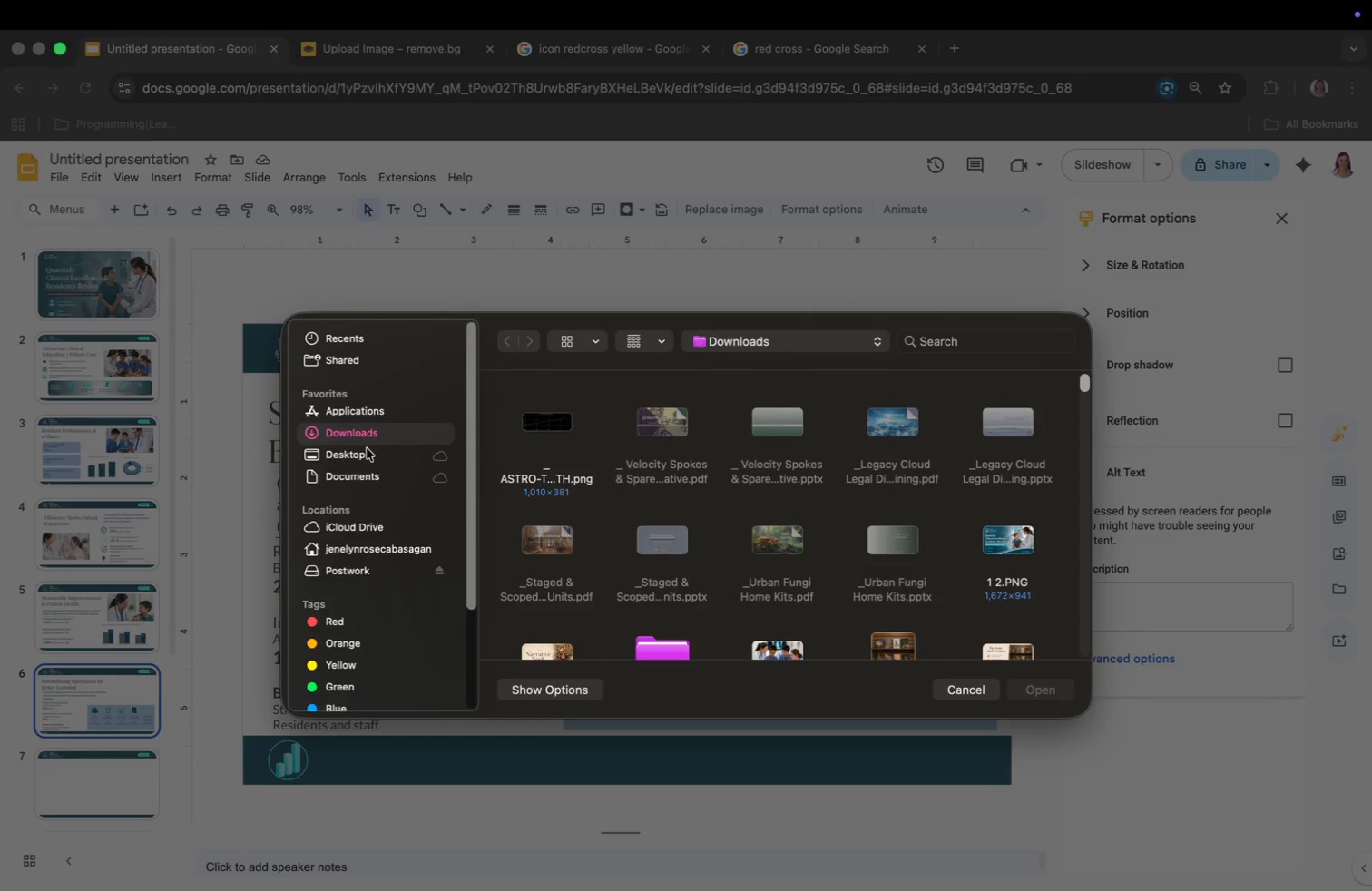 
left_click([991, 345])
 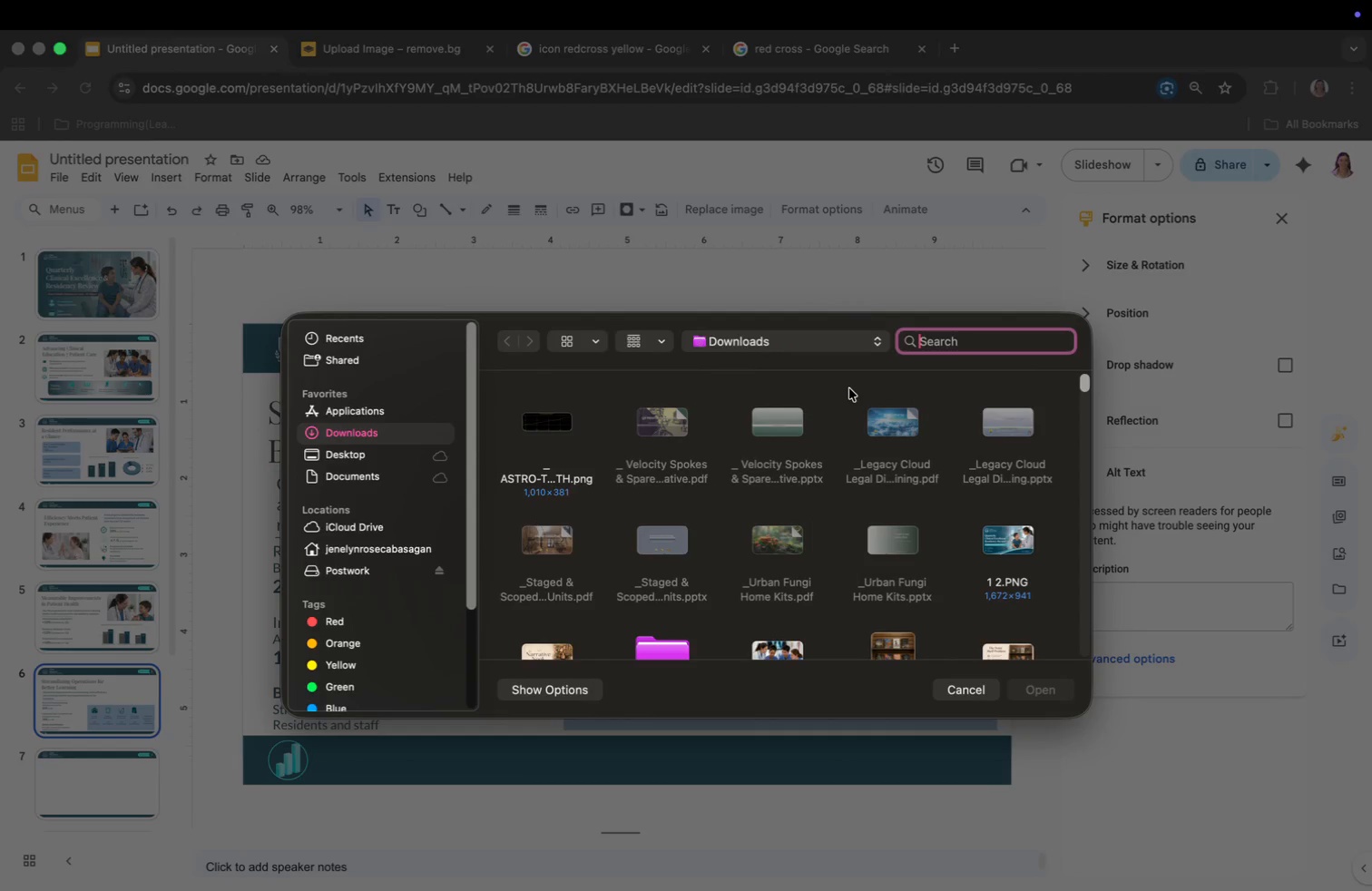 
type(REMO)
 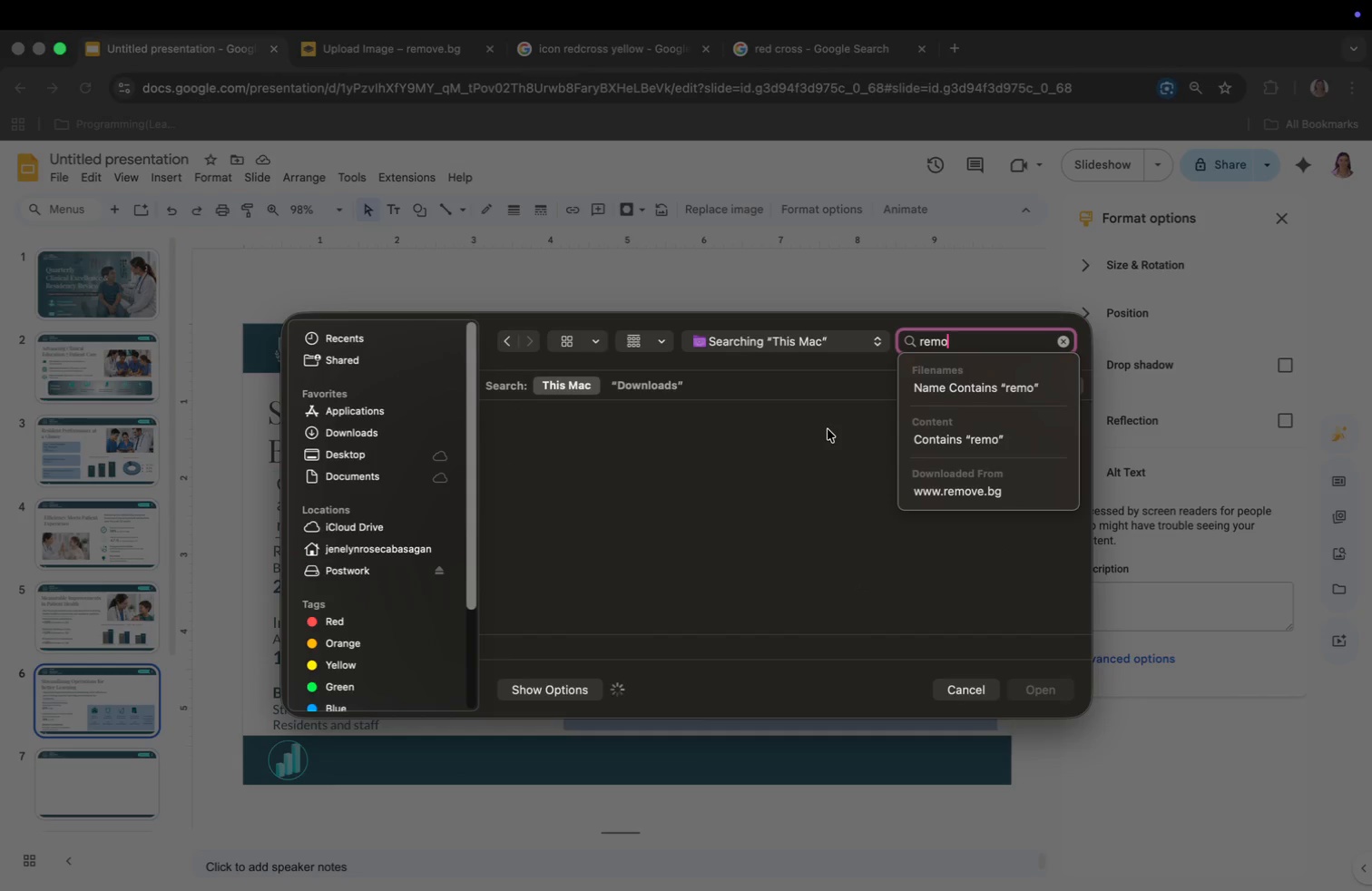 
key(Enter)
 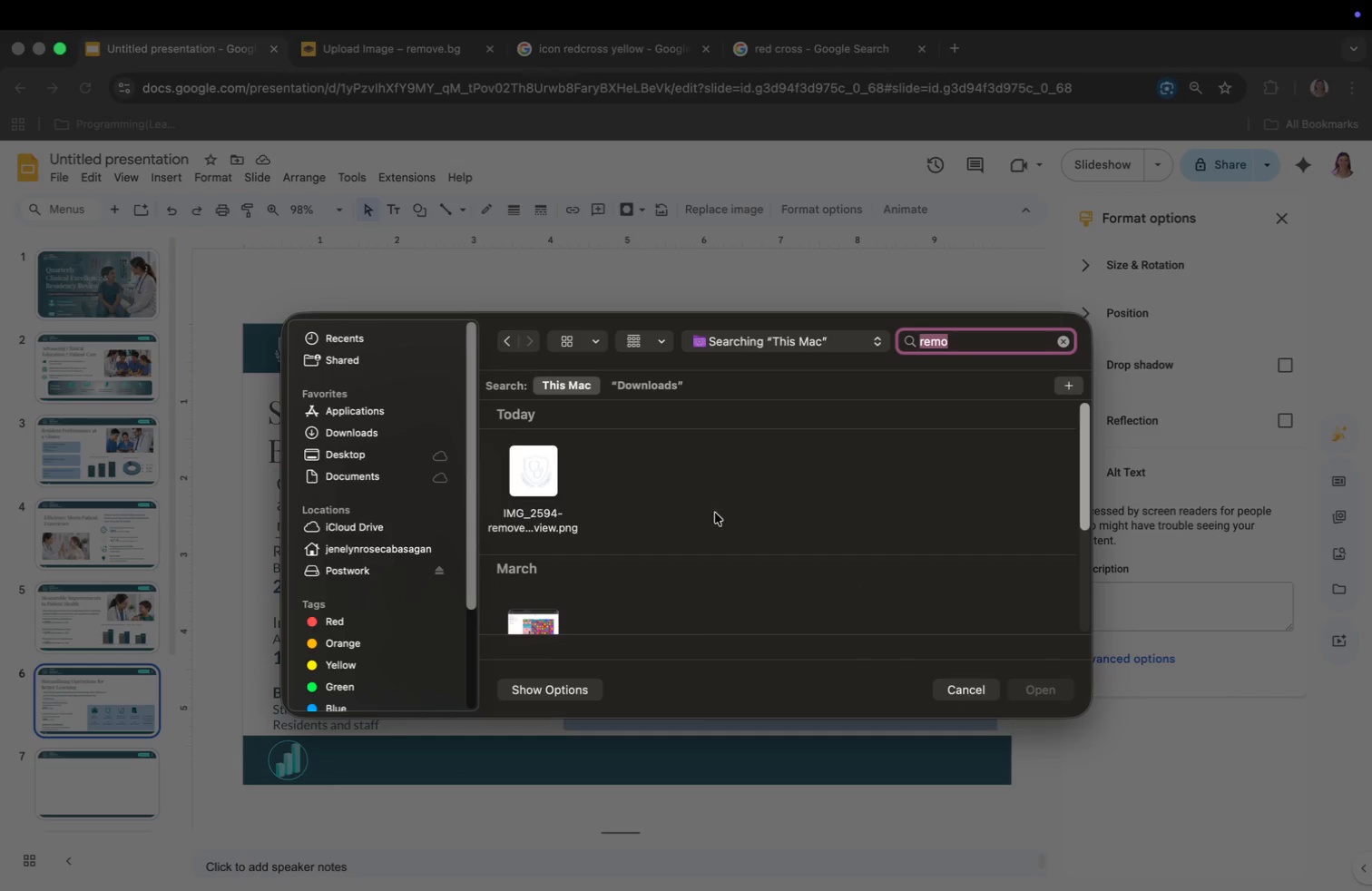 
scroll: coordinate [657, 527], scroll_direction: down, amount: 12.0
 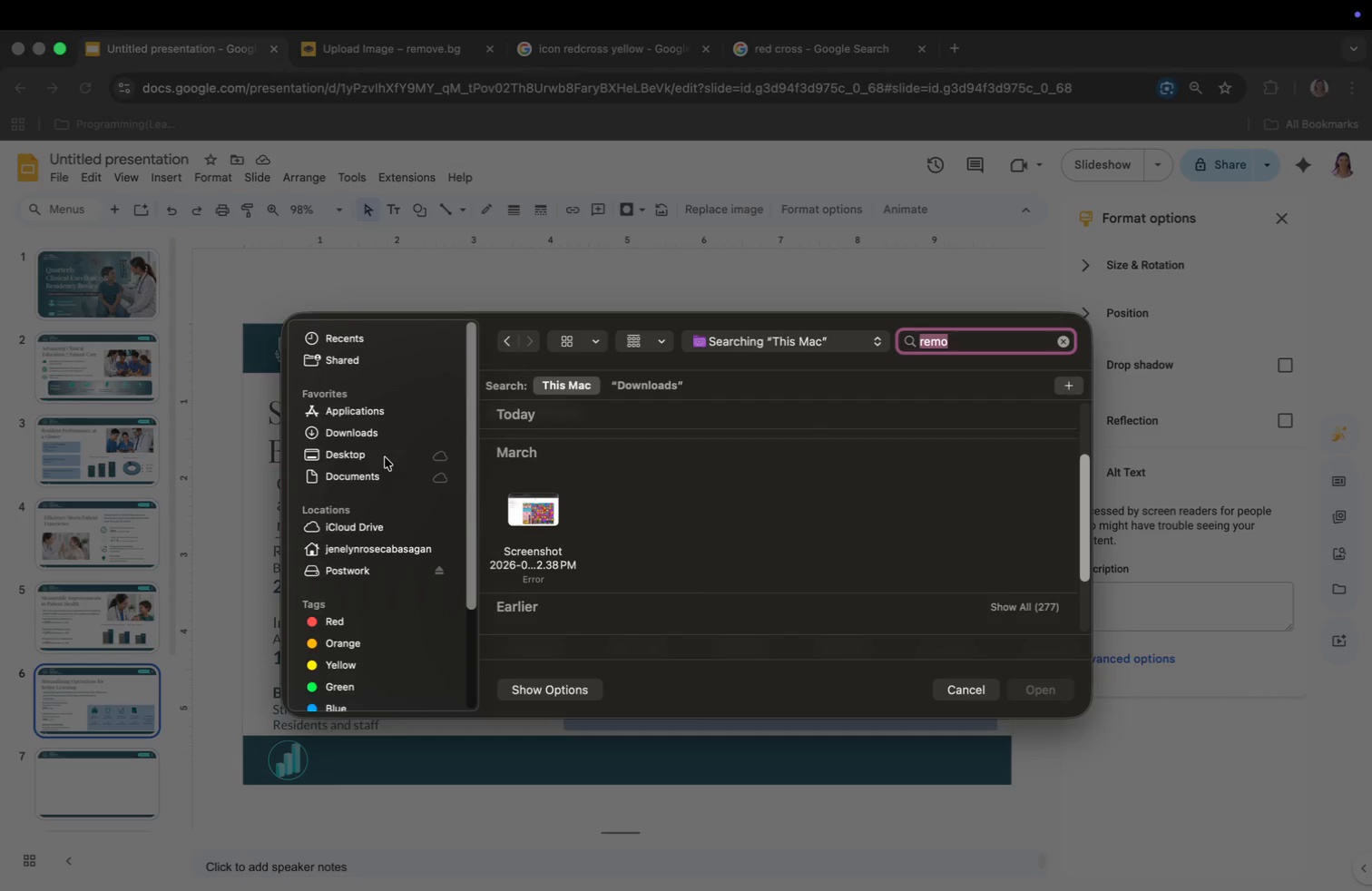 
left_click([362, 458])
 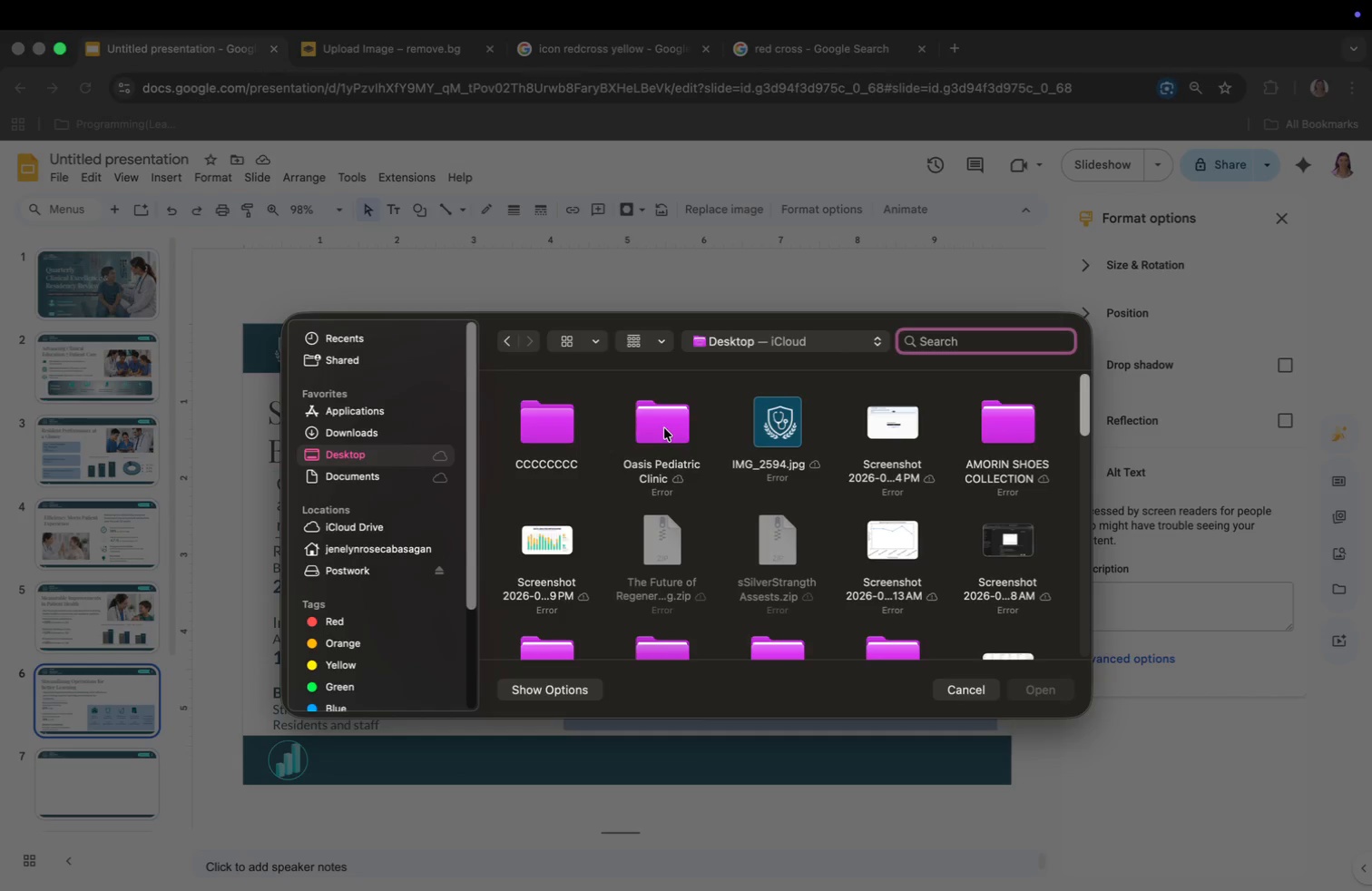 
double_click([664, 428])
 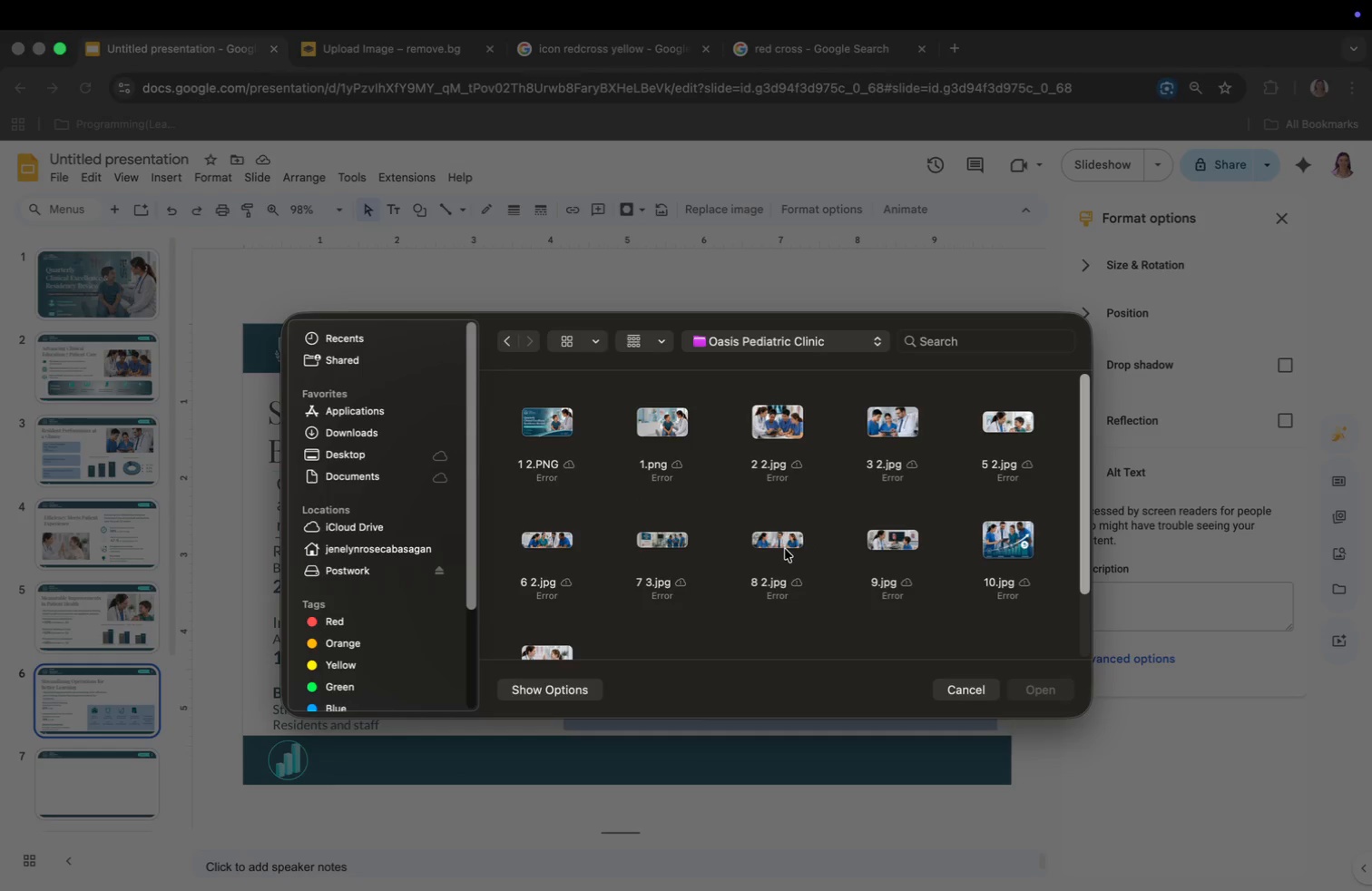 
wait(15.84)
 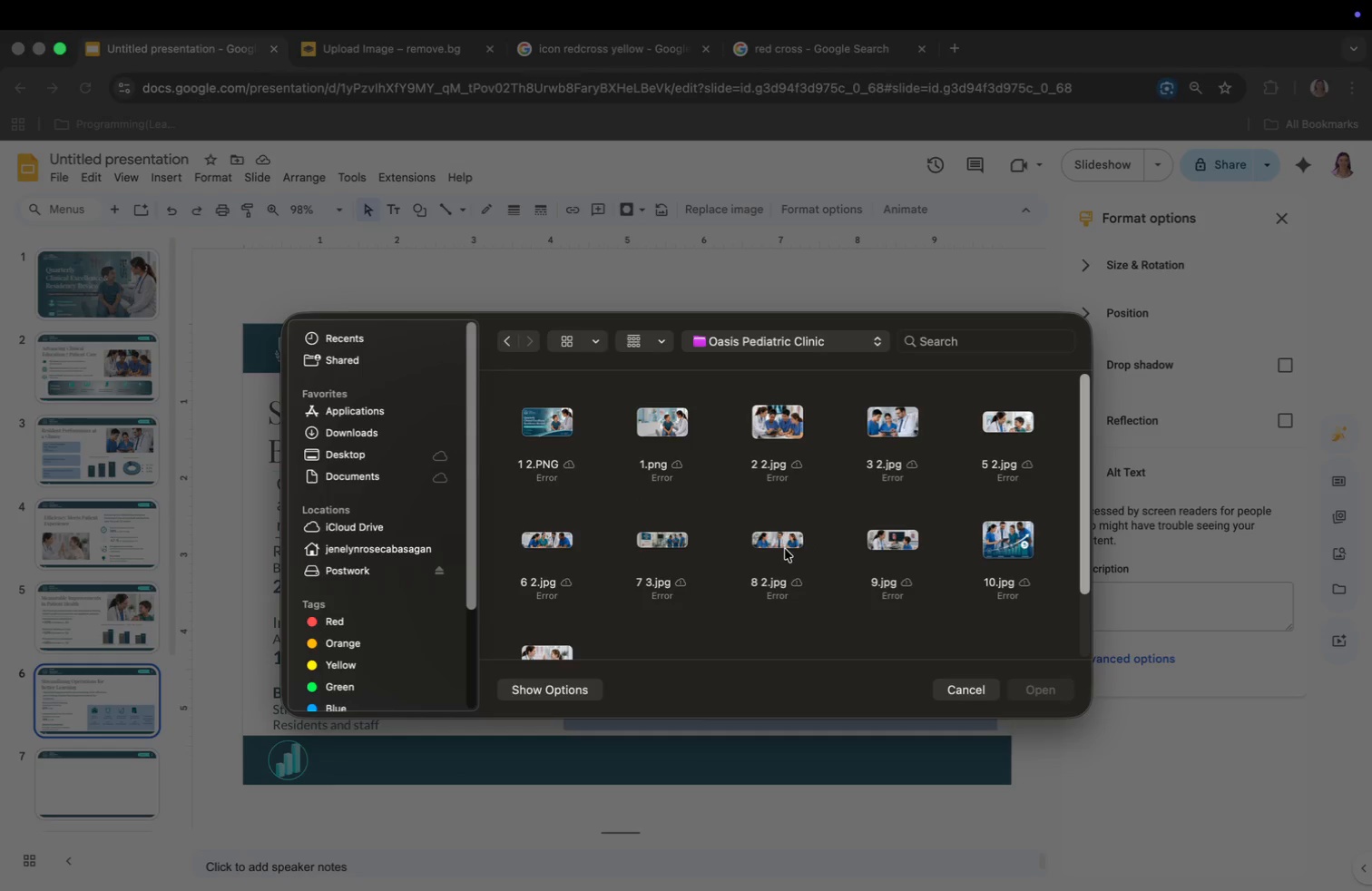 
left_click([553, 539])
 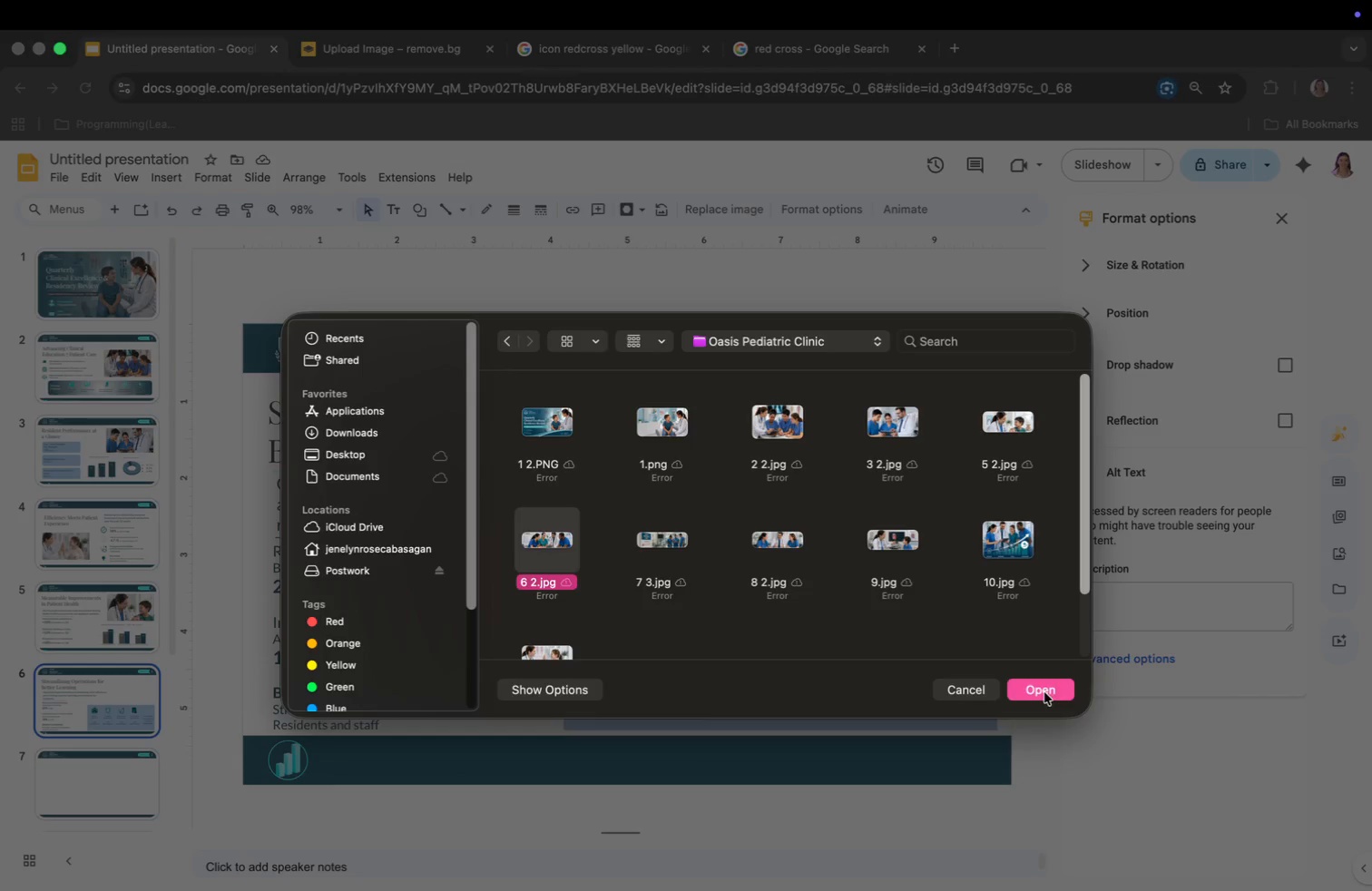 
left_click([1056, 687])
 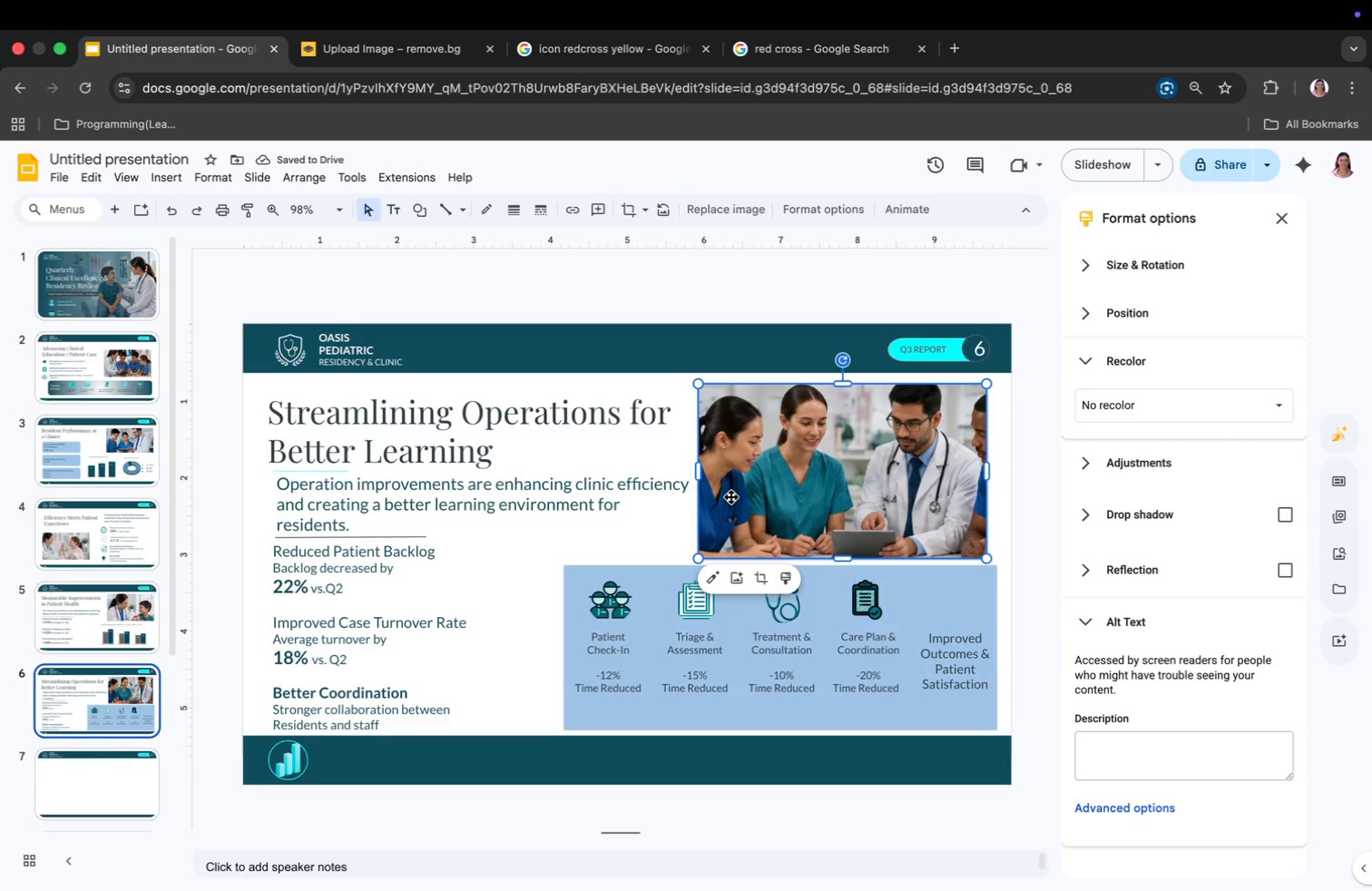 
wait(8.89)
 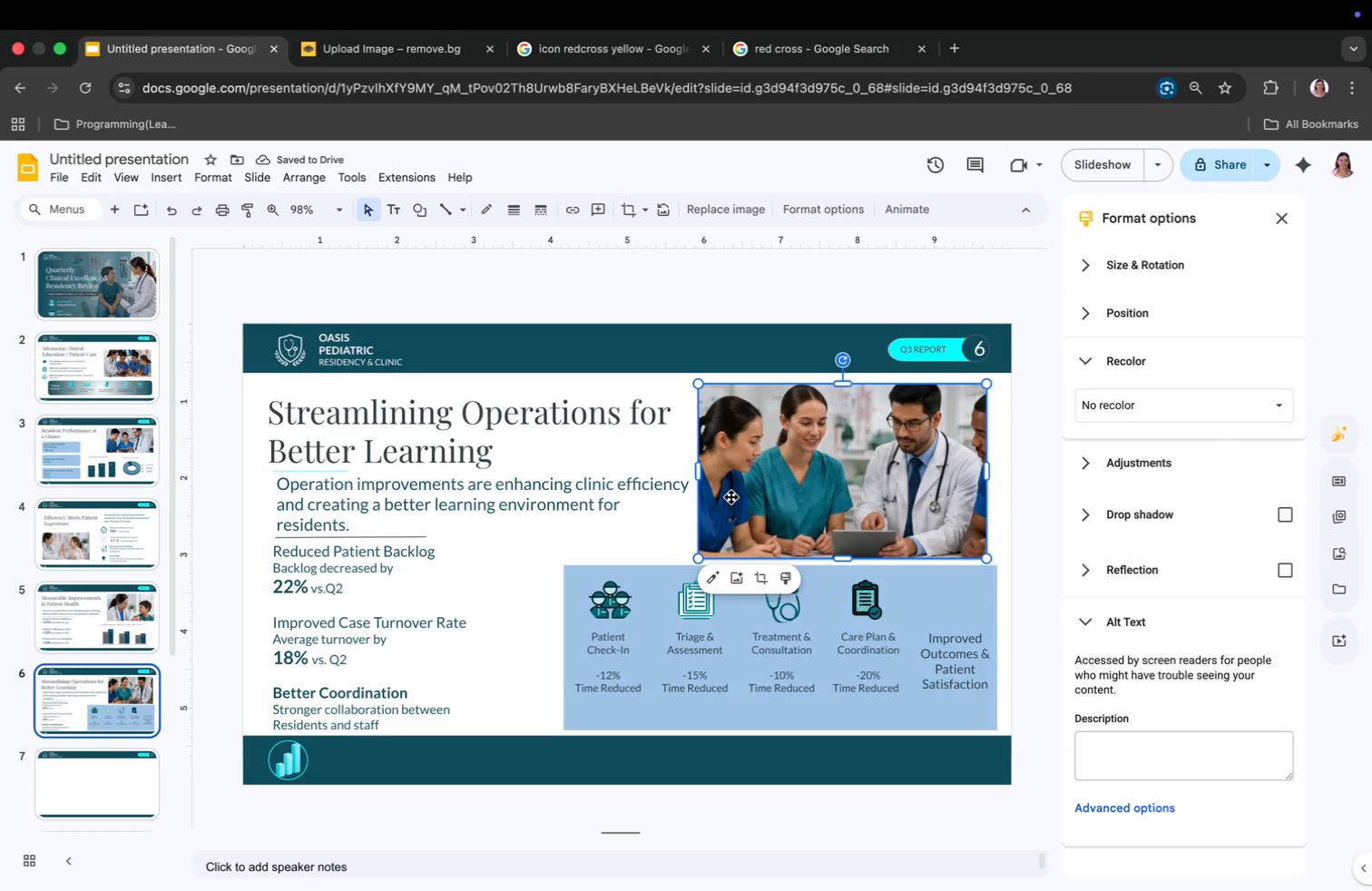 
double_click([367, 757])
 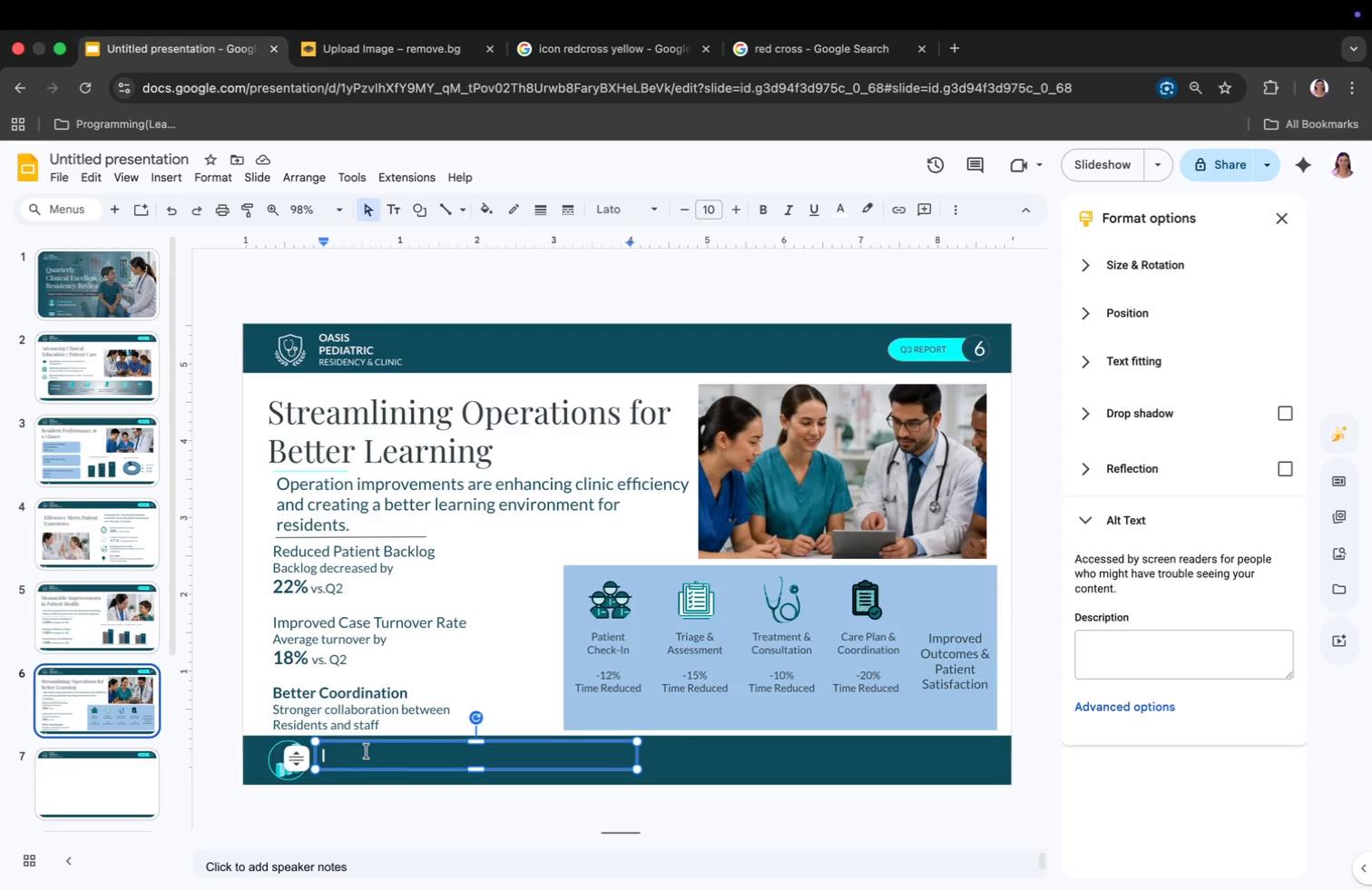 
wait(10.4)
 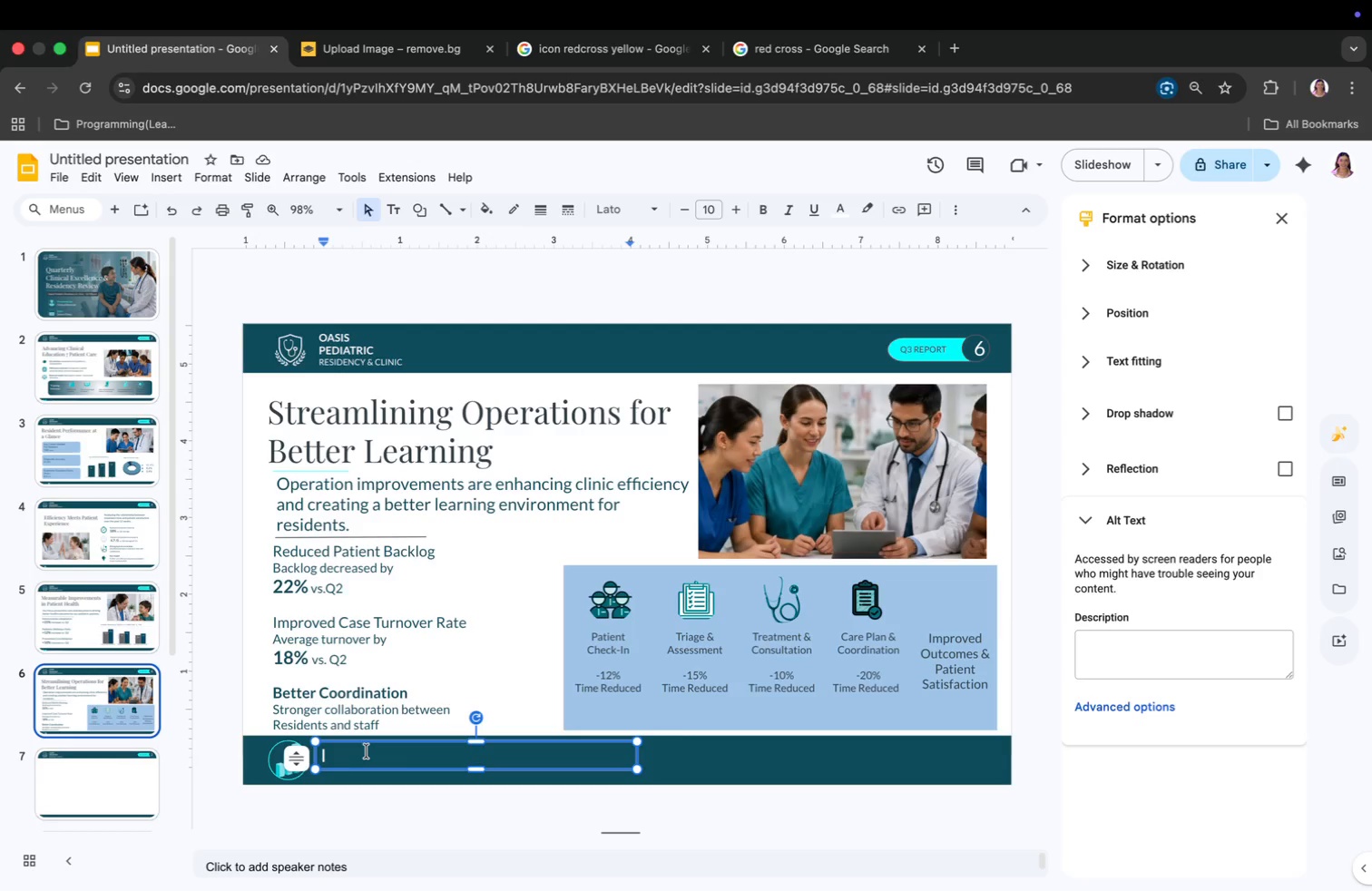 
type(Opr)
key(Backspace)
type(erational excellence drives better patient care)
 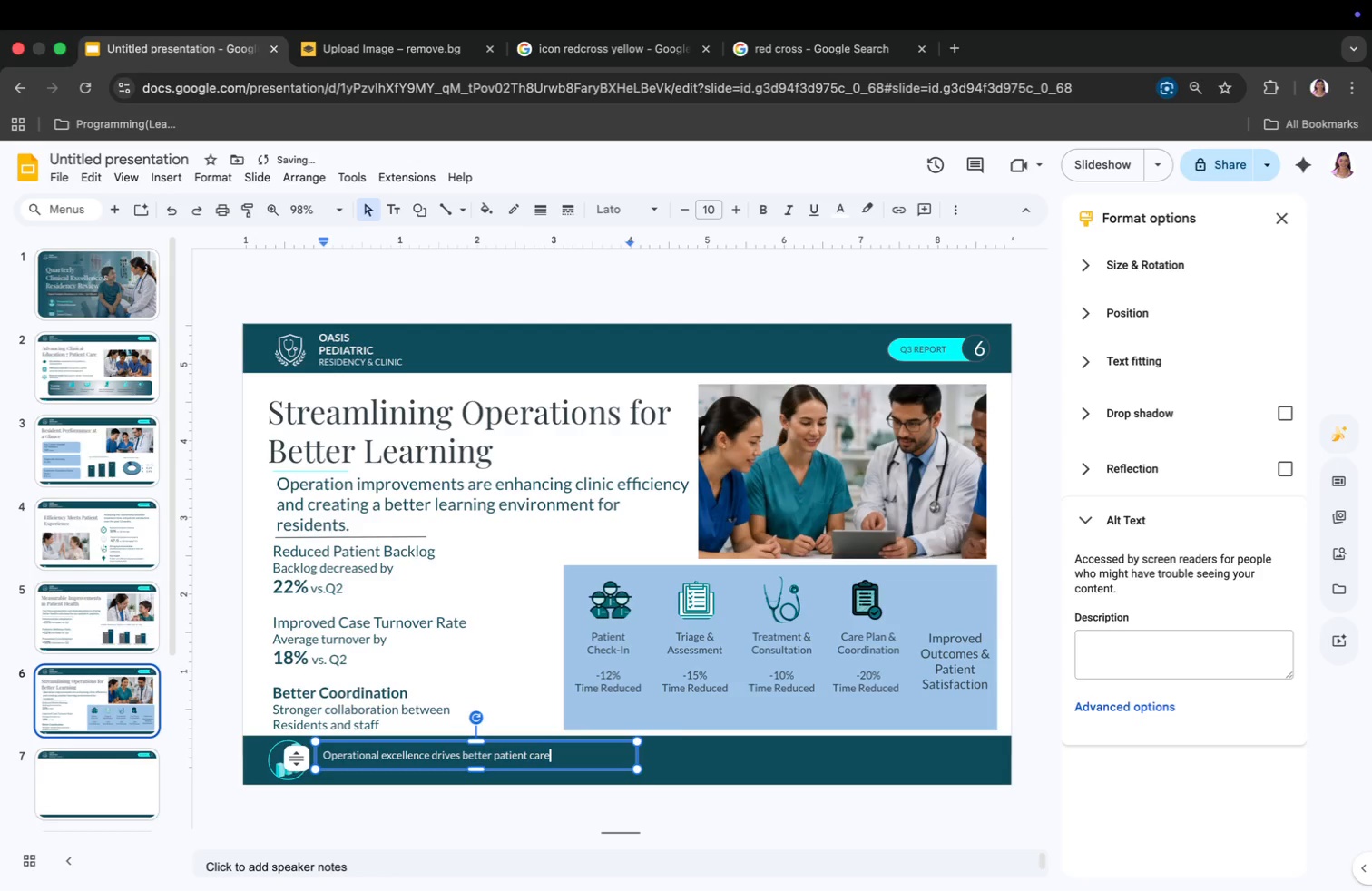 
key(Enter)
 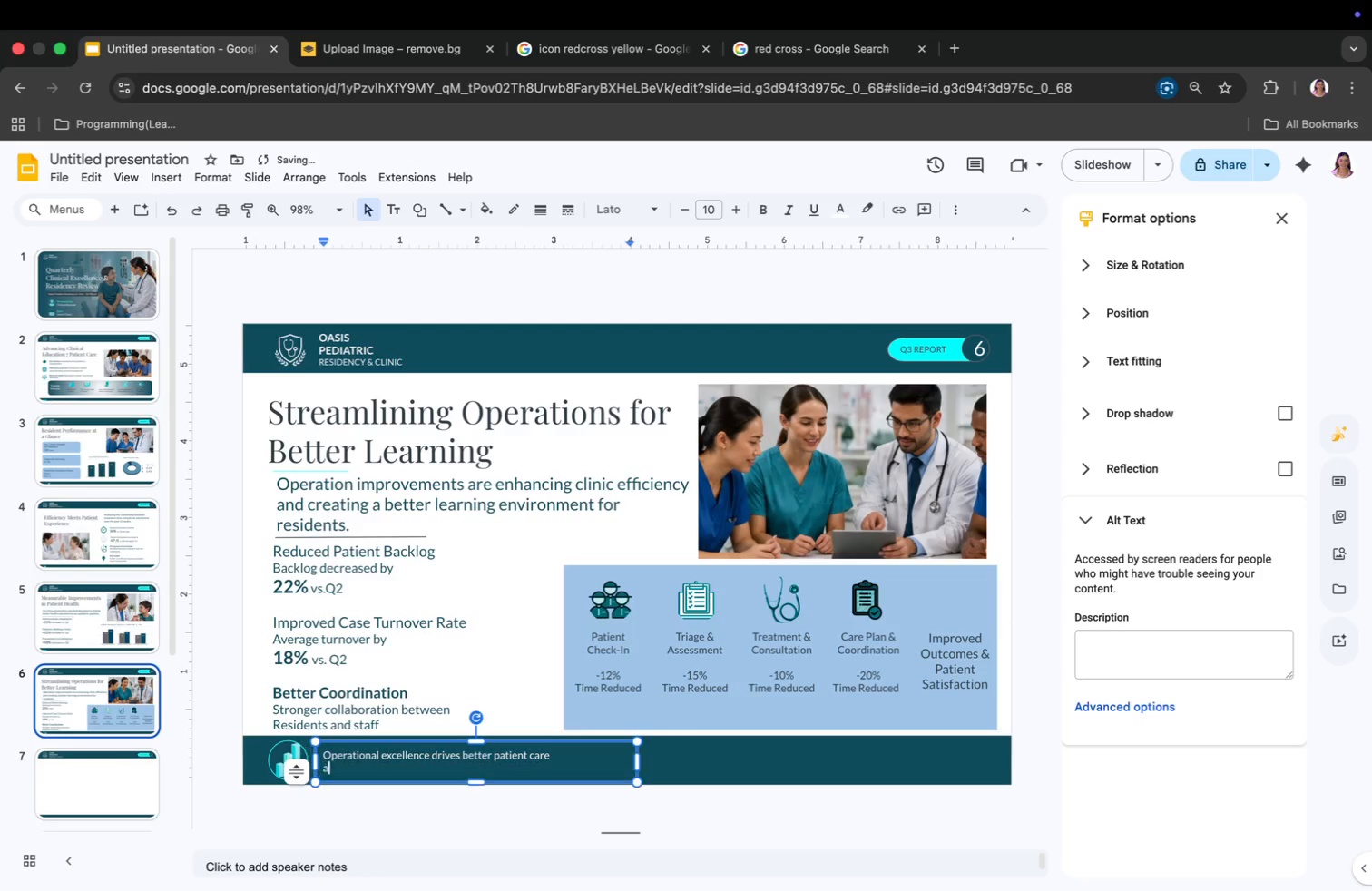 
type(and craetes more)
 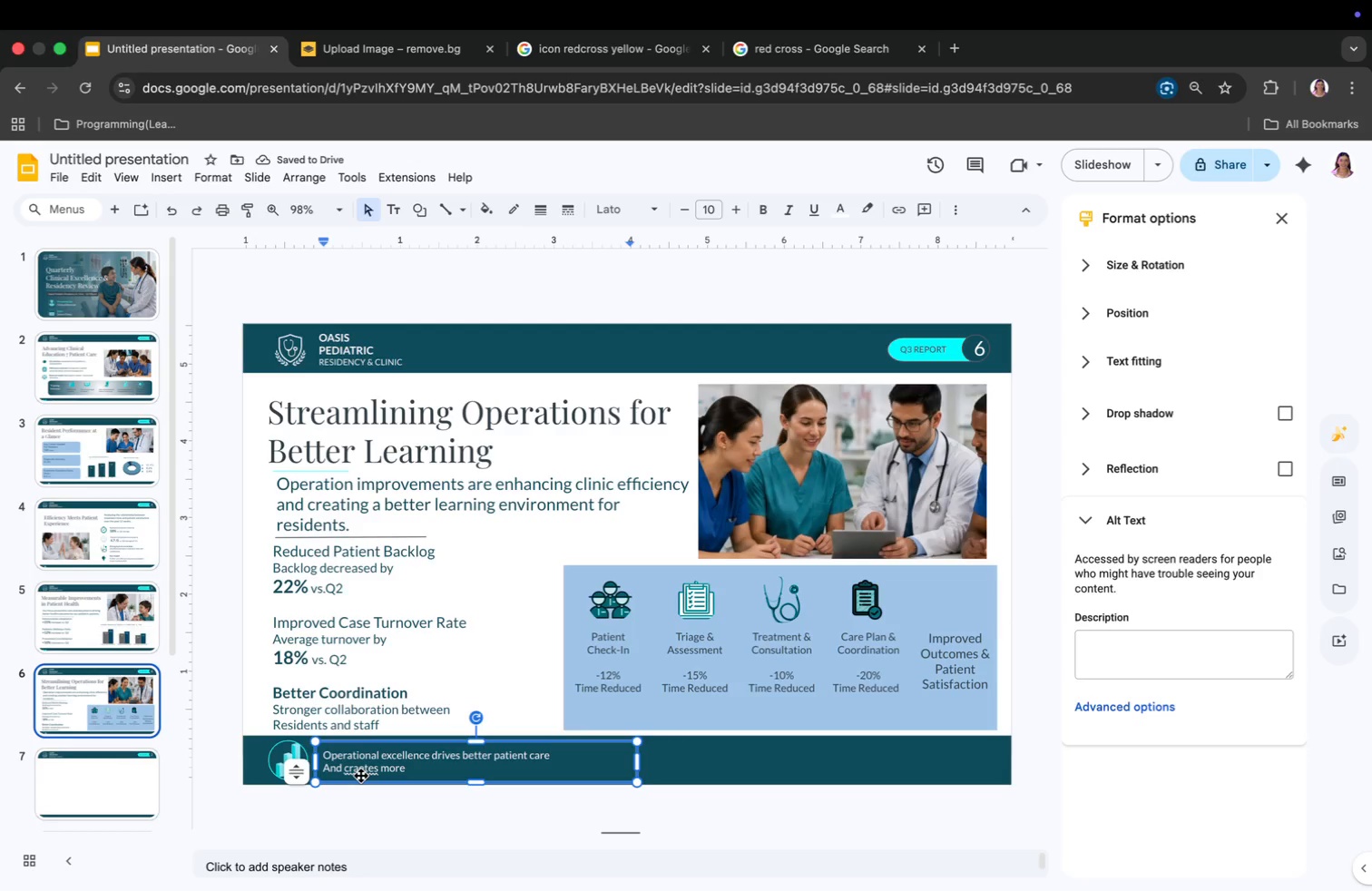 
left_click([366, 771])
 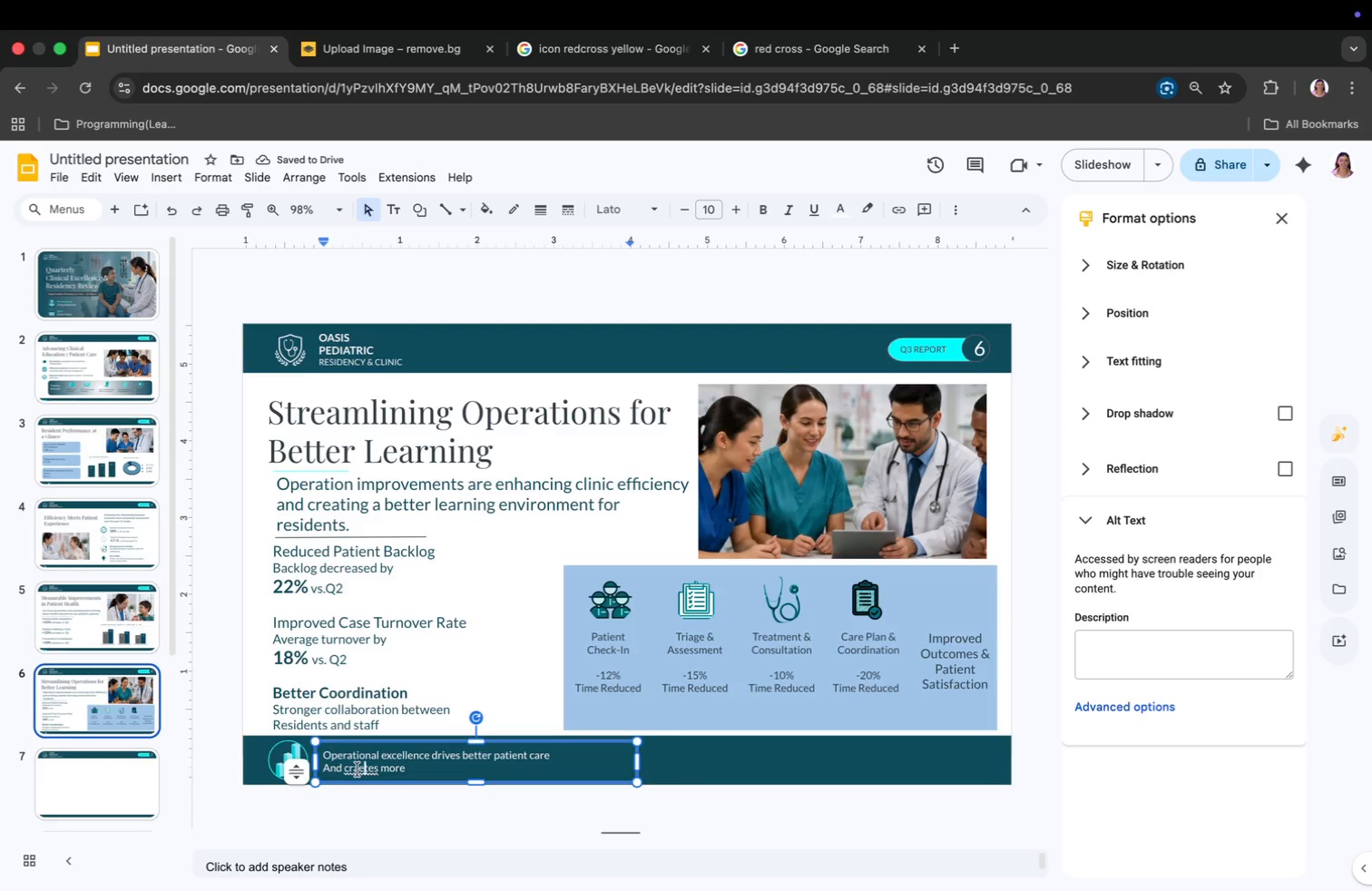 
key(Backspace)
key(Backspace)
type(ea)
 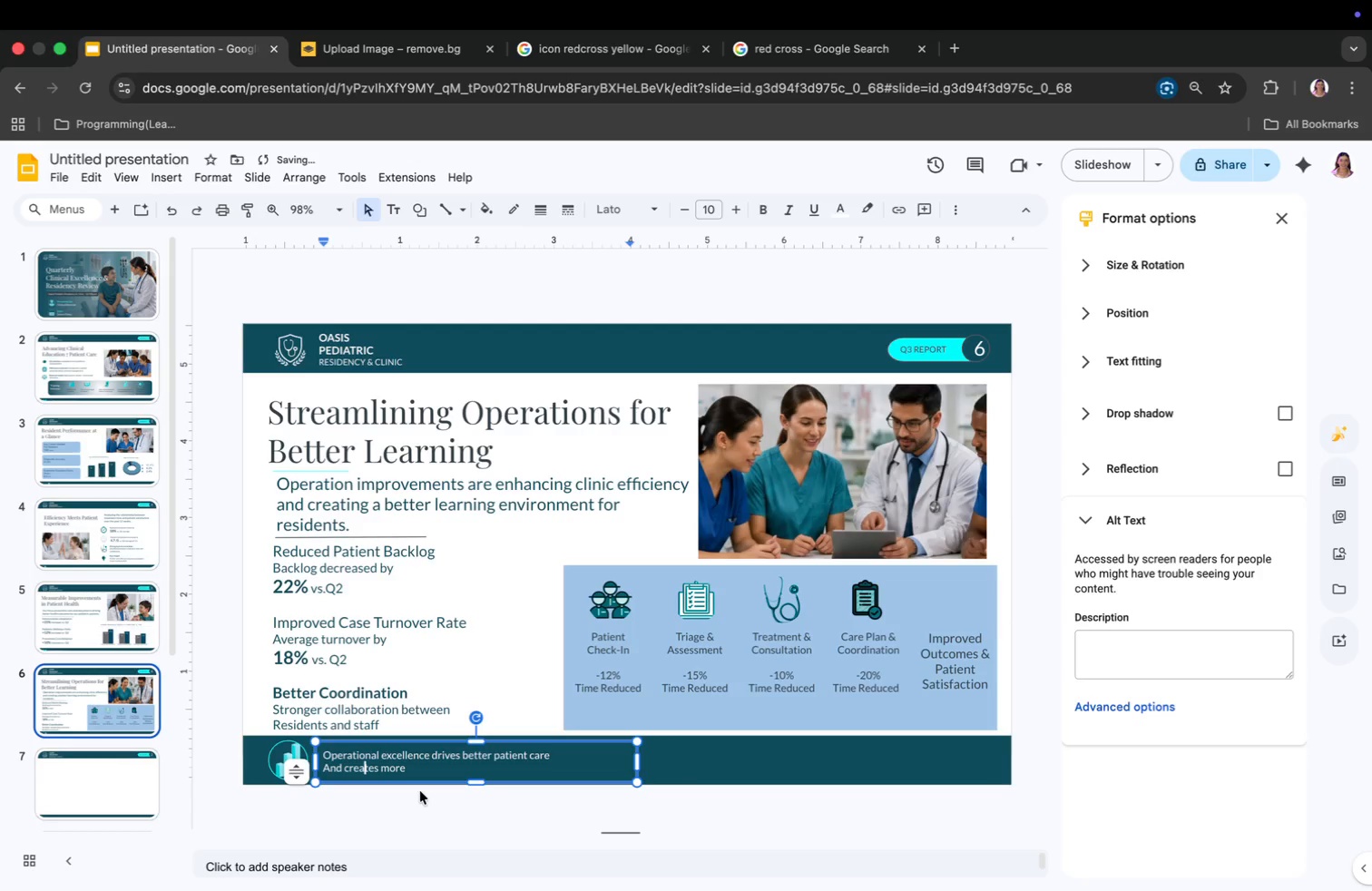 
left_click([419, 769])
 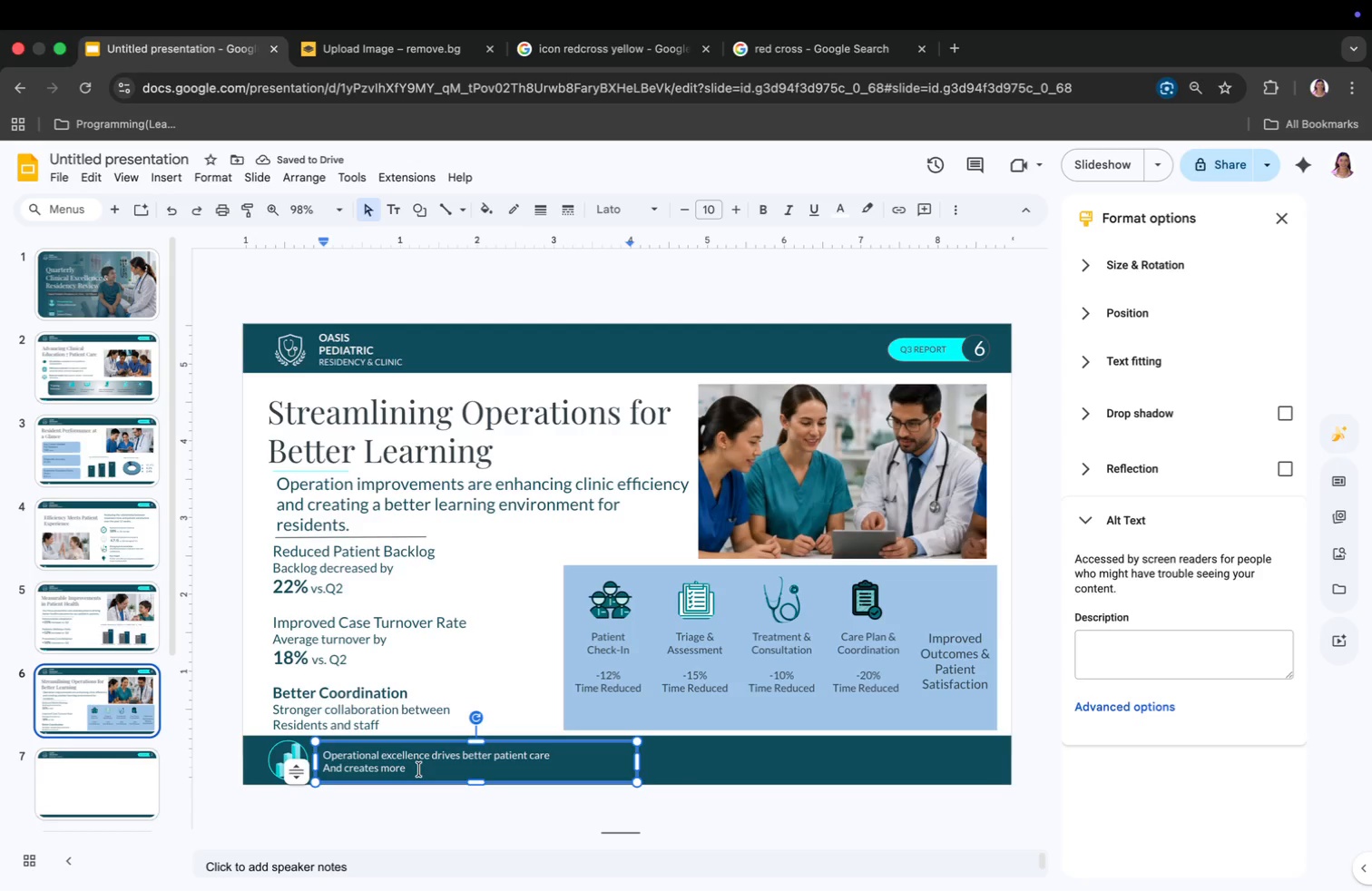 
type( opportunities for resident learning.)
 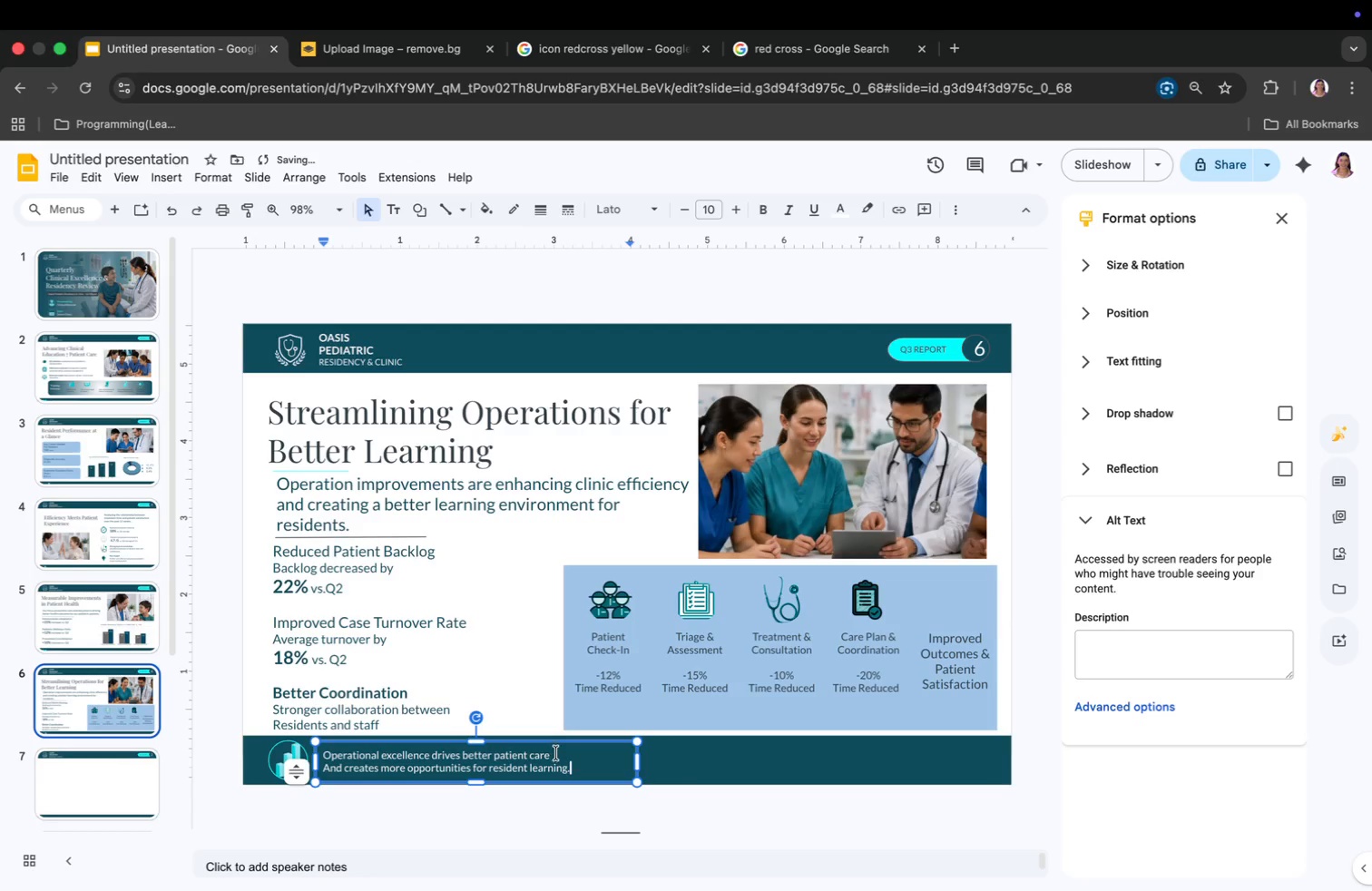 
left_click([710, 776])
 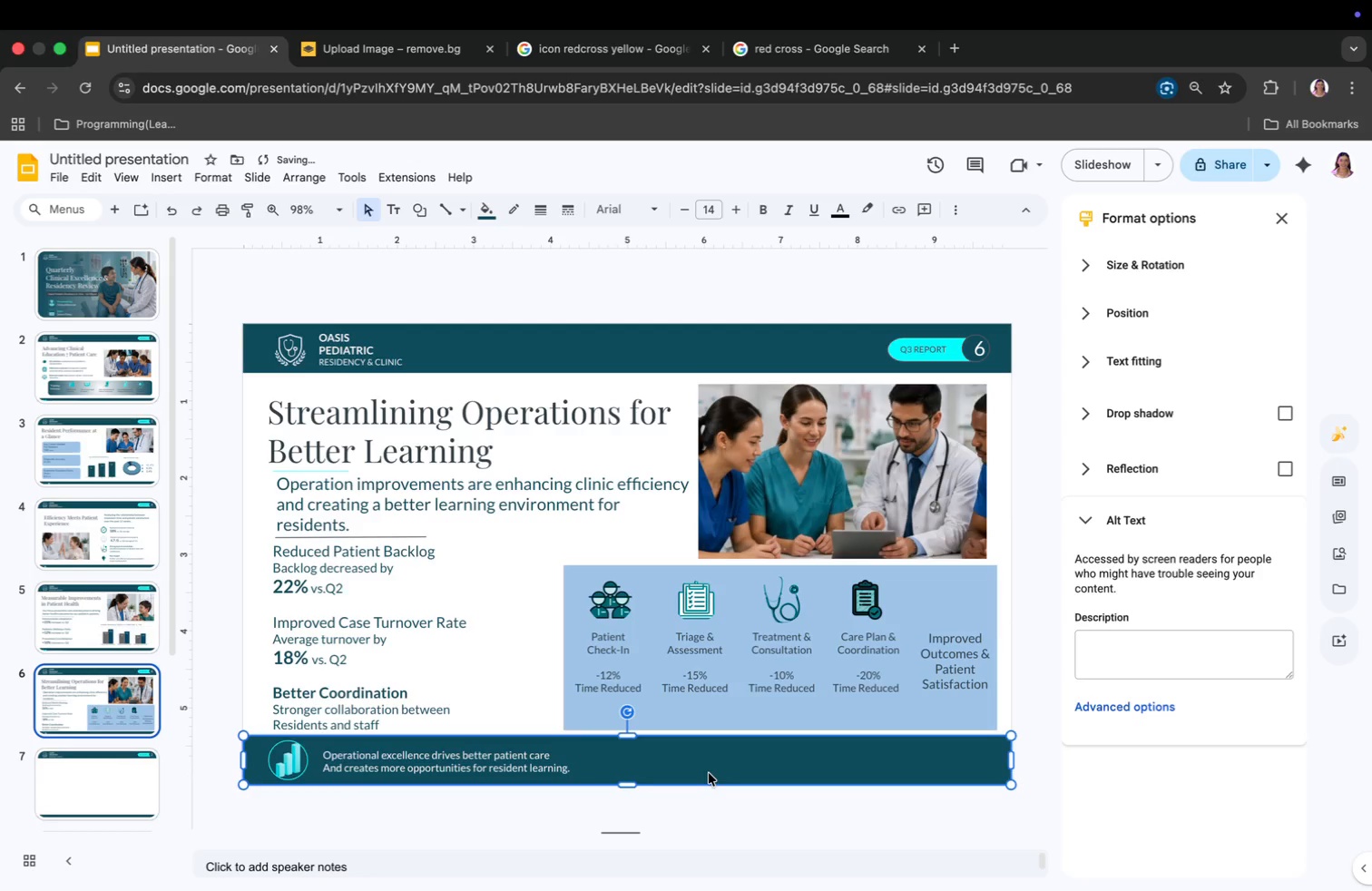 
key(Meta+CommandLeft)
 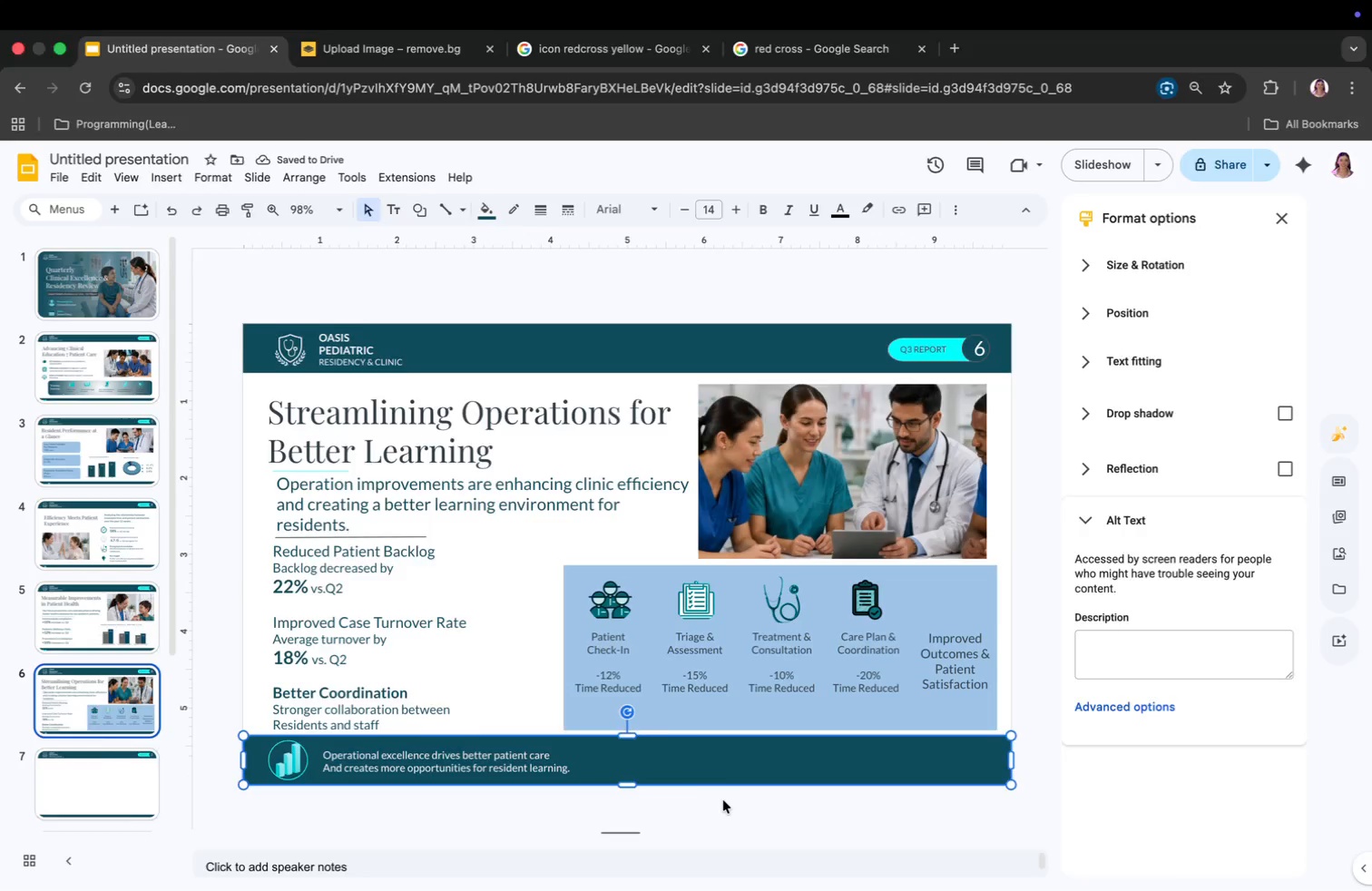 
key(Meta+Tab)